 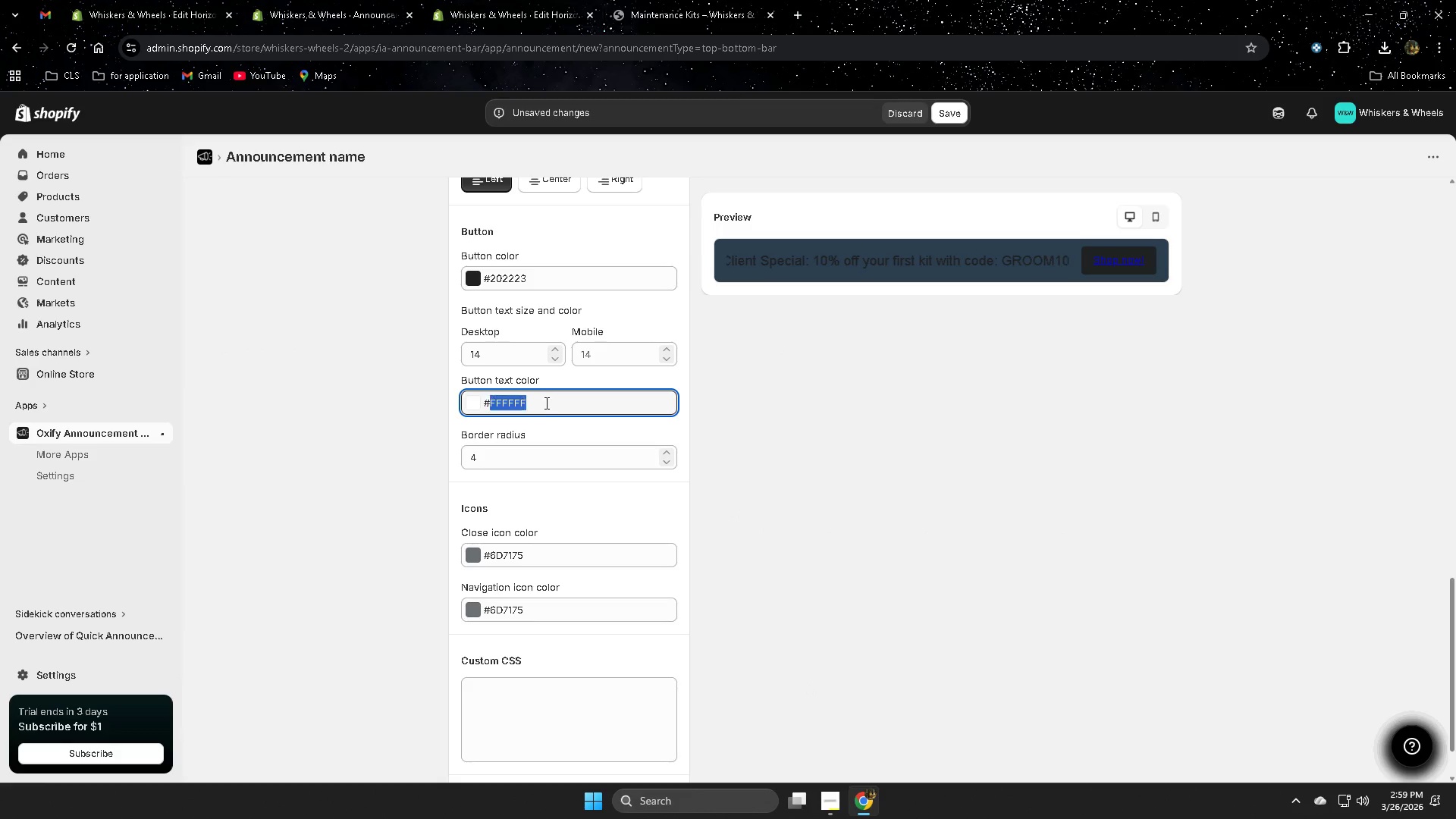 
triple_click([545, 403])
 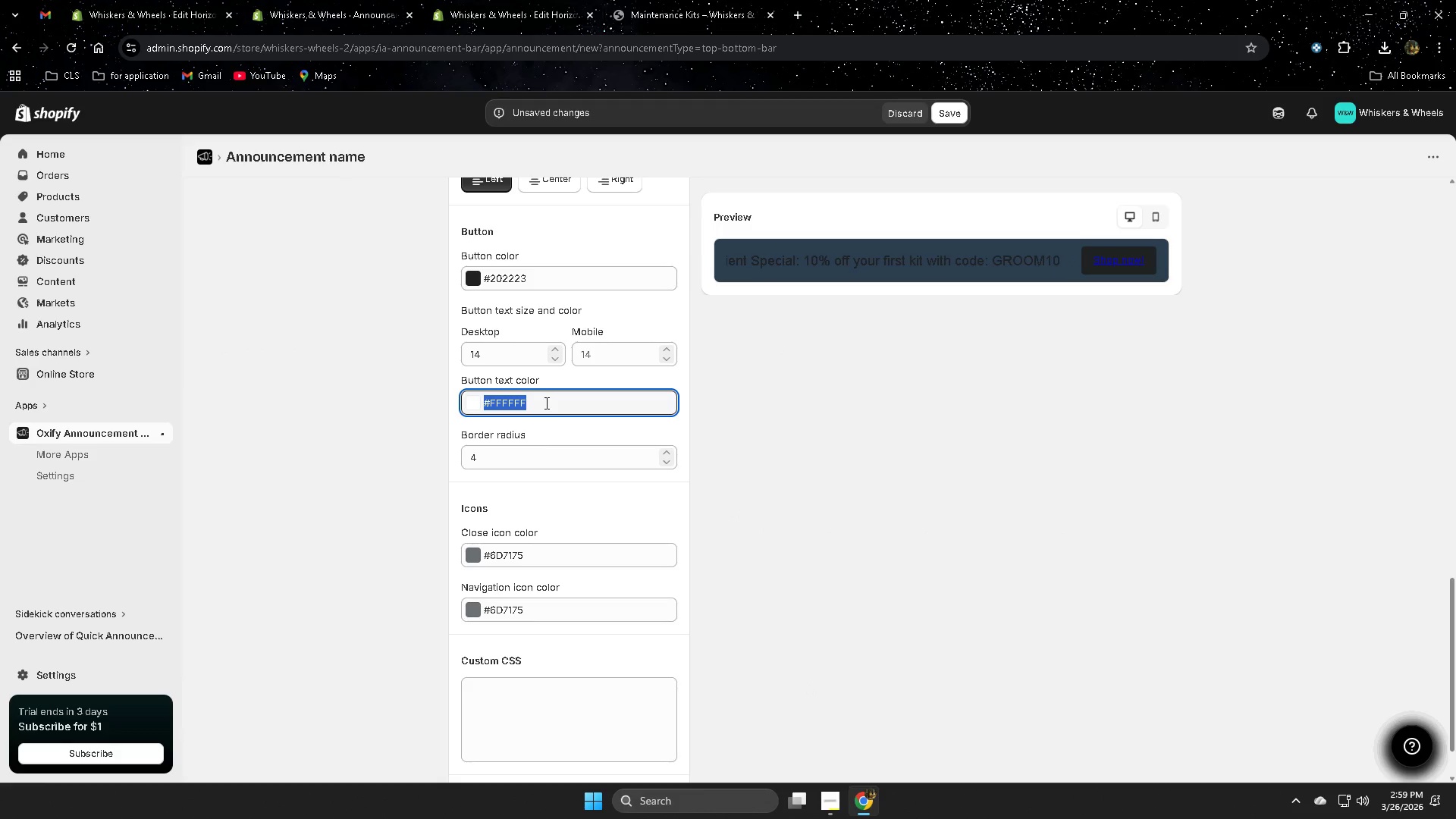 
key(Control+V)
 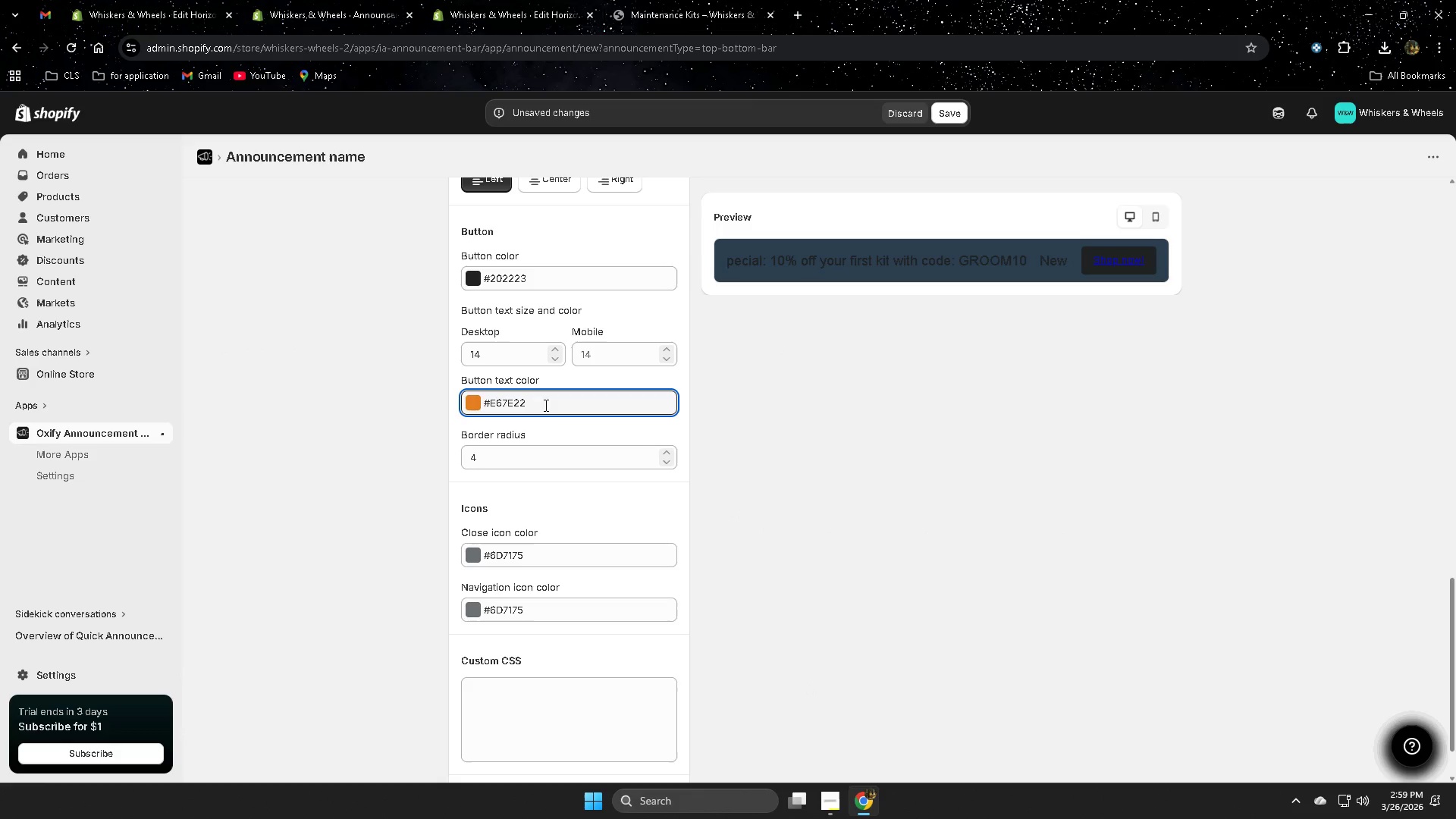 
left_click([871, 488])
 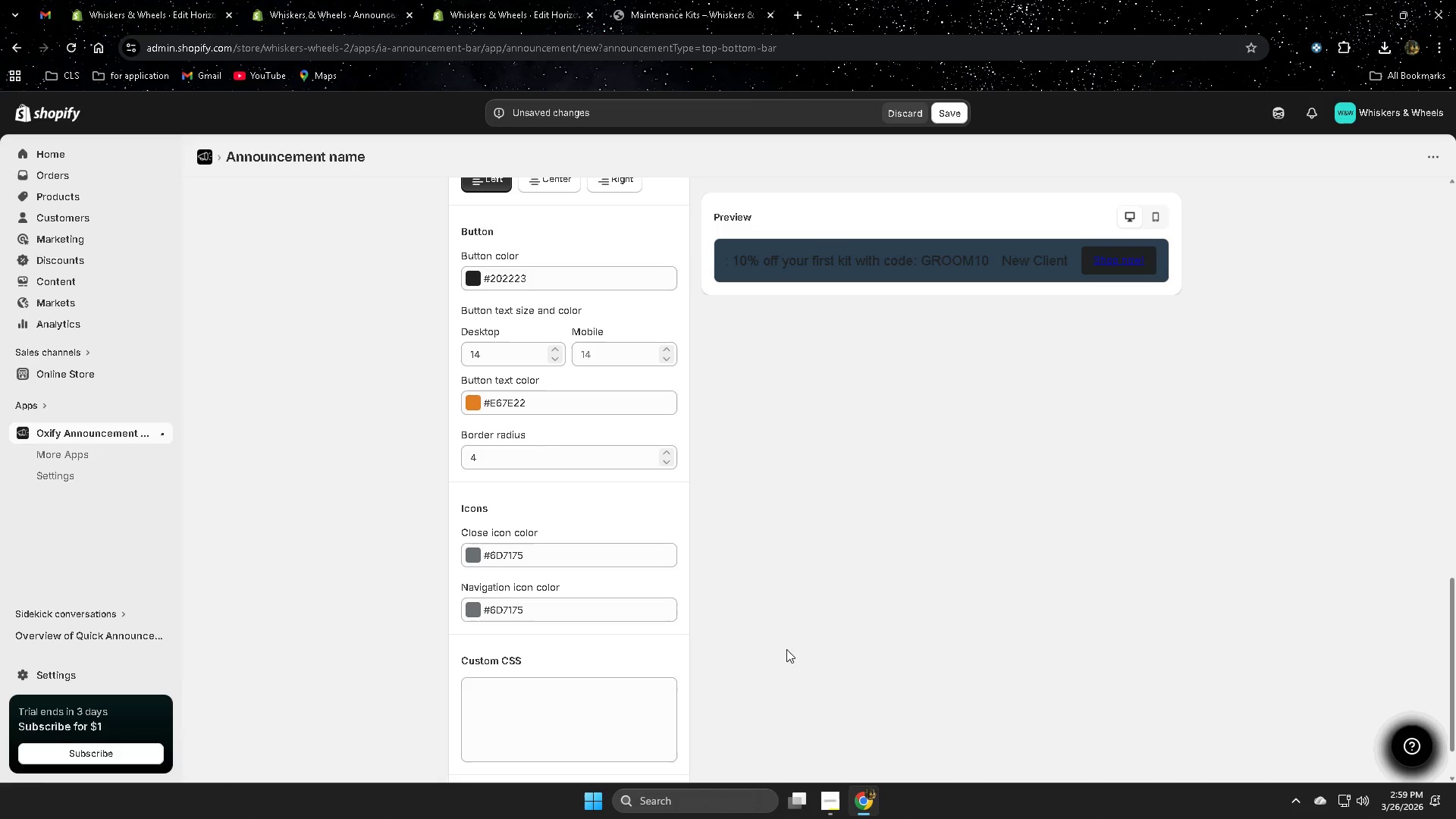 
left_click([877, 592])
 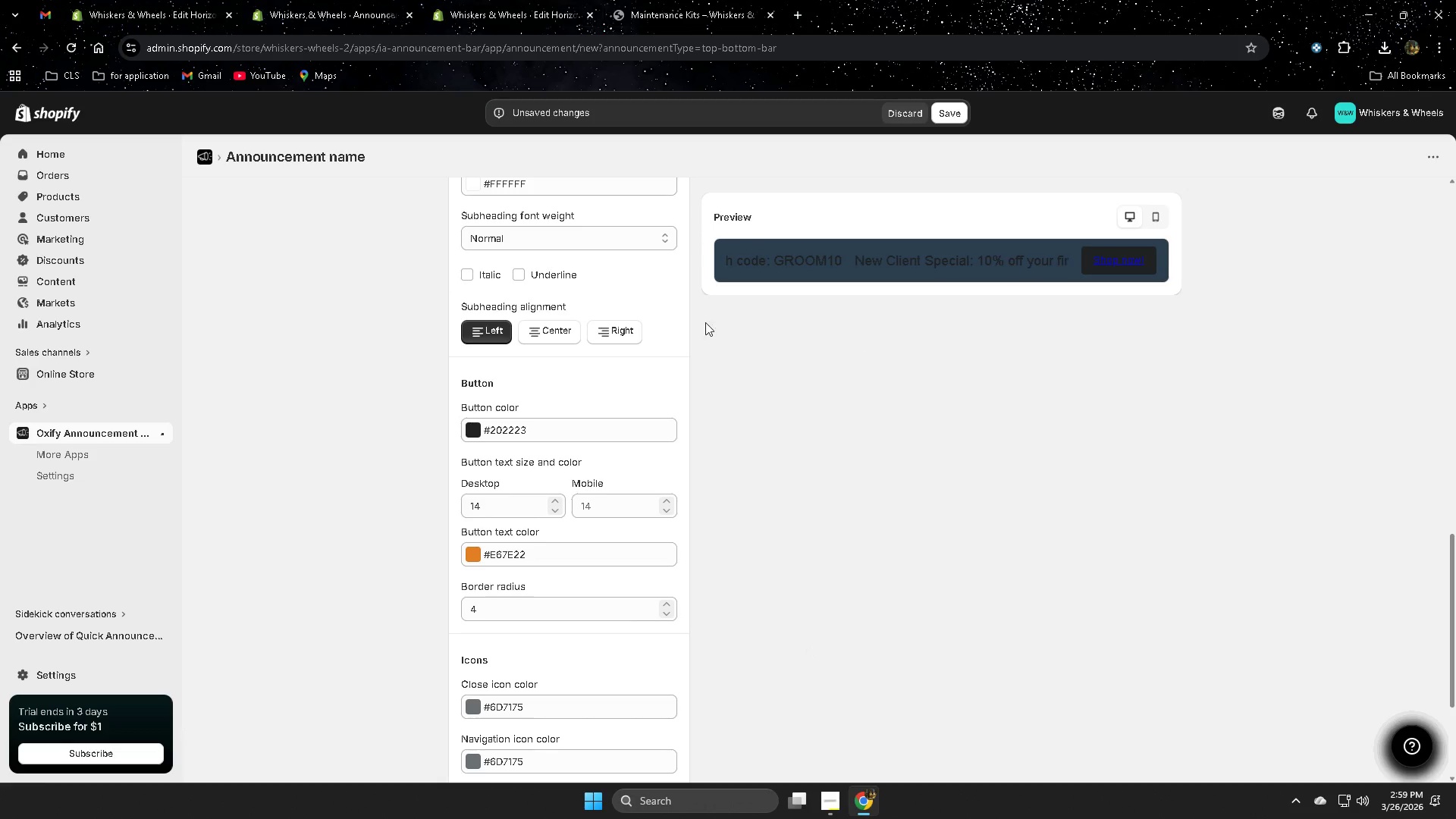 
scroll: coordinate [786, 649], scroll_direction: up, amount: 2.0
 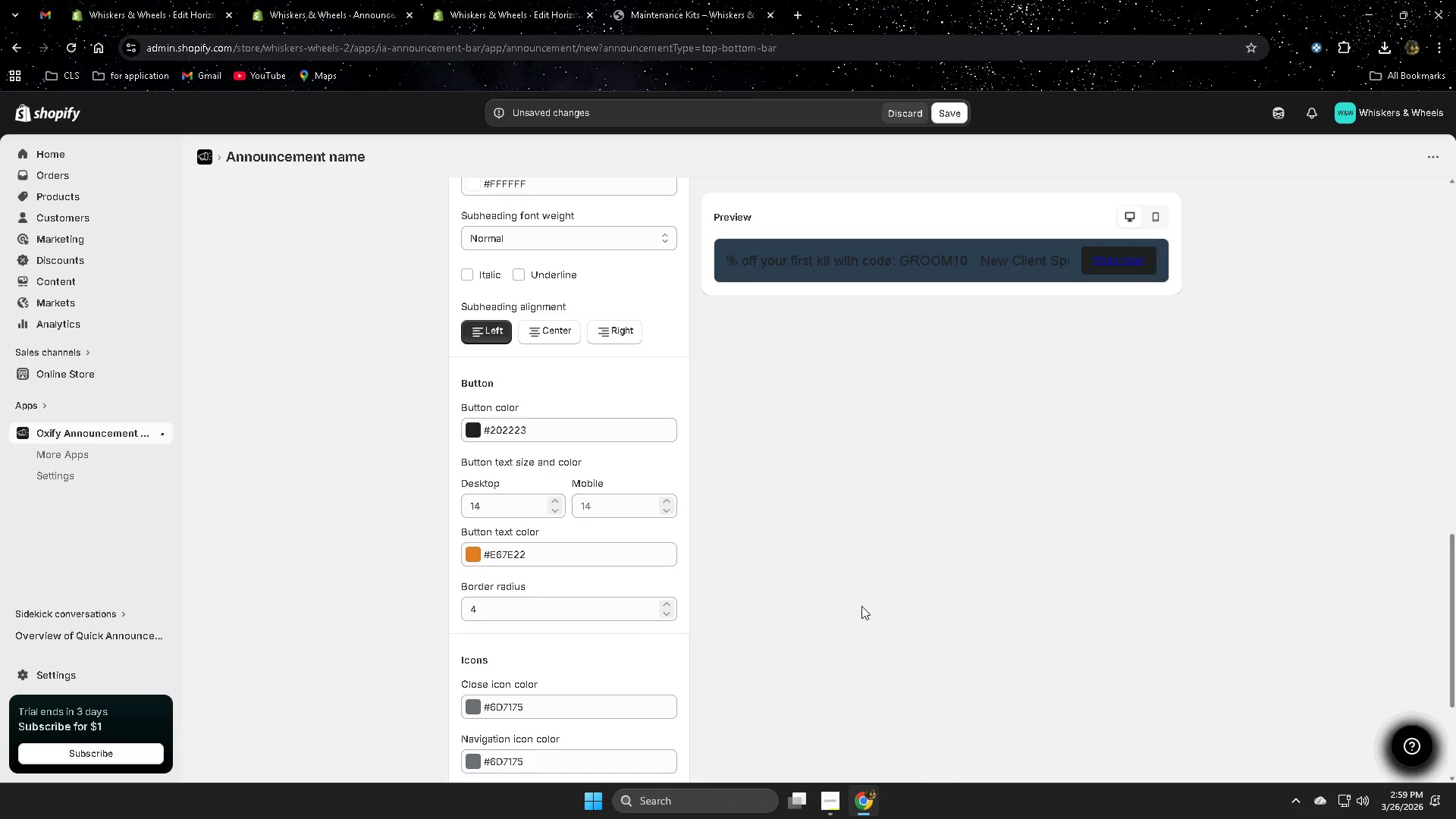 
left_click([67, 44])
 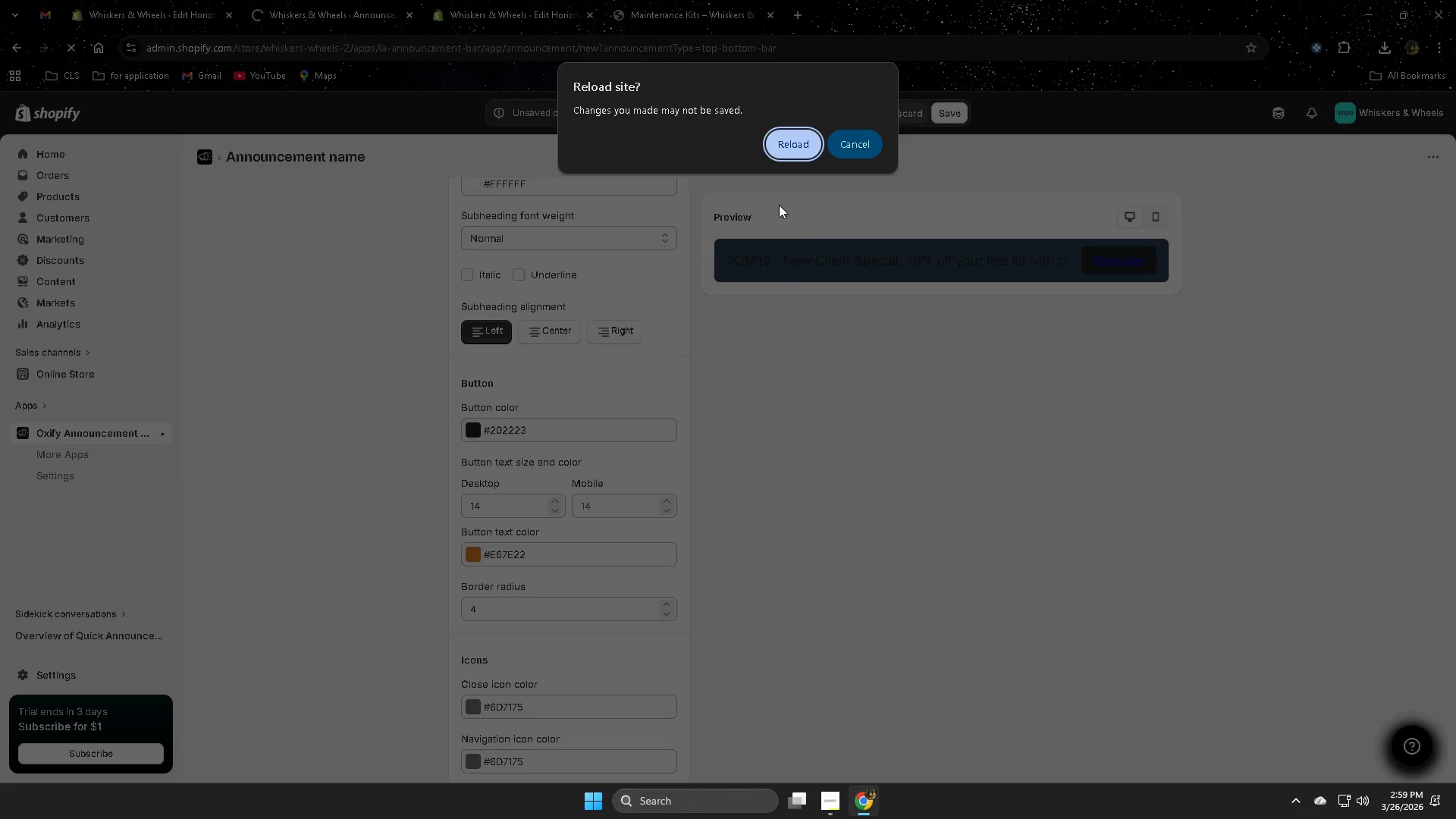 
left_click([792, 142])
 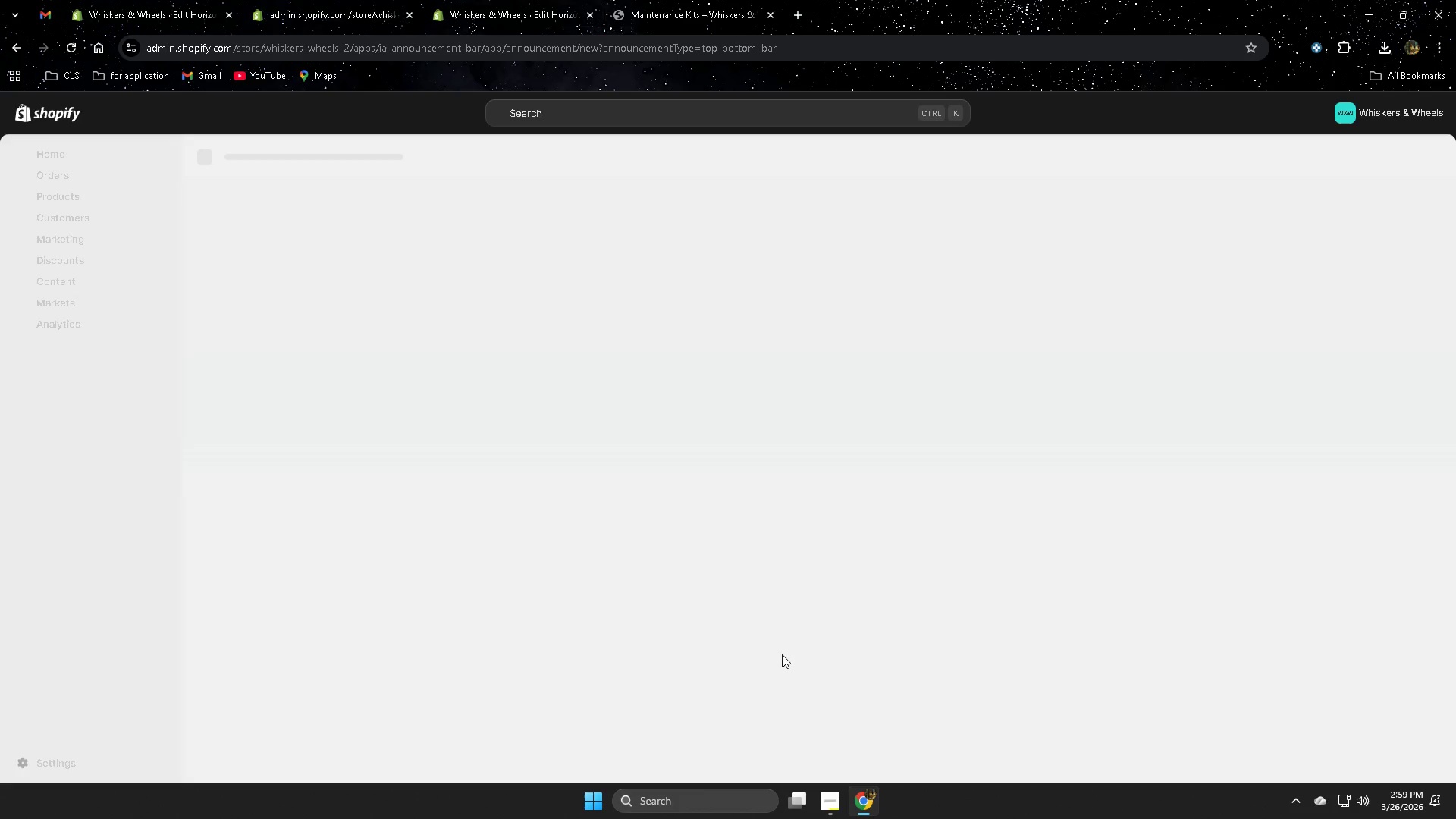 
mouse_move([691, 519])
 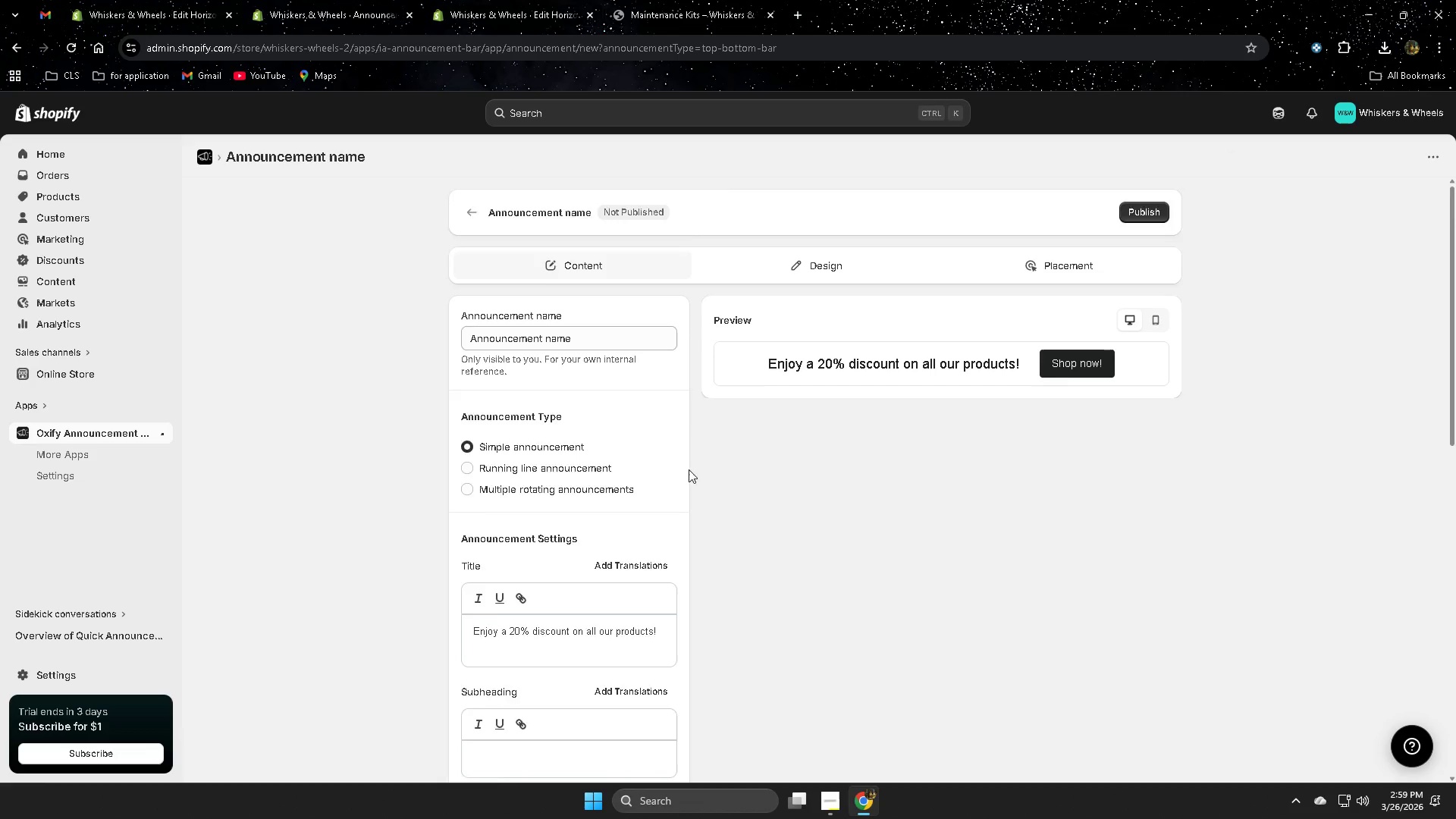 
scroll: coordinate [714, 597], scroll_direction: down, amount: 6.0
 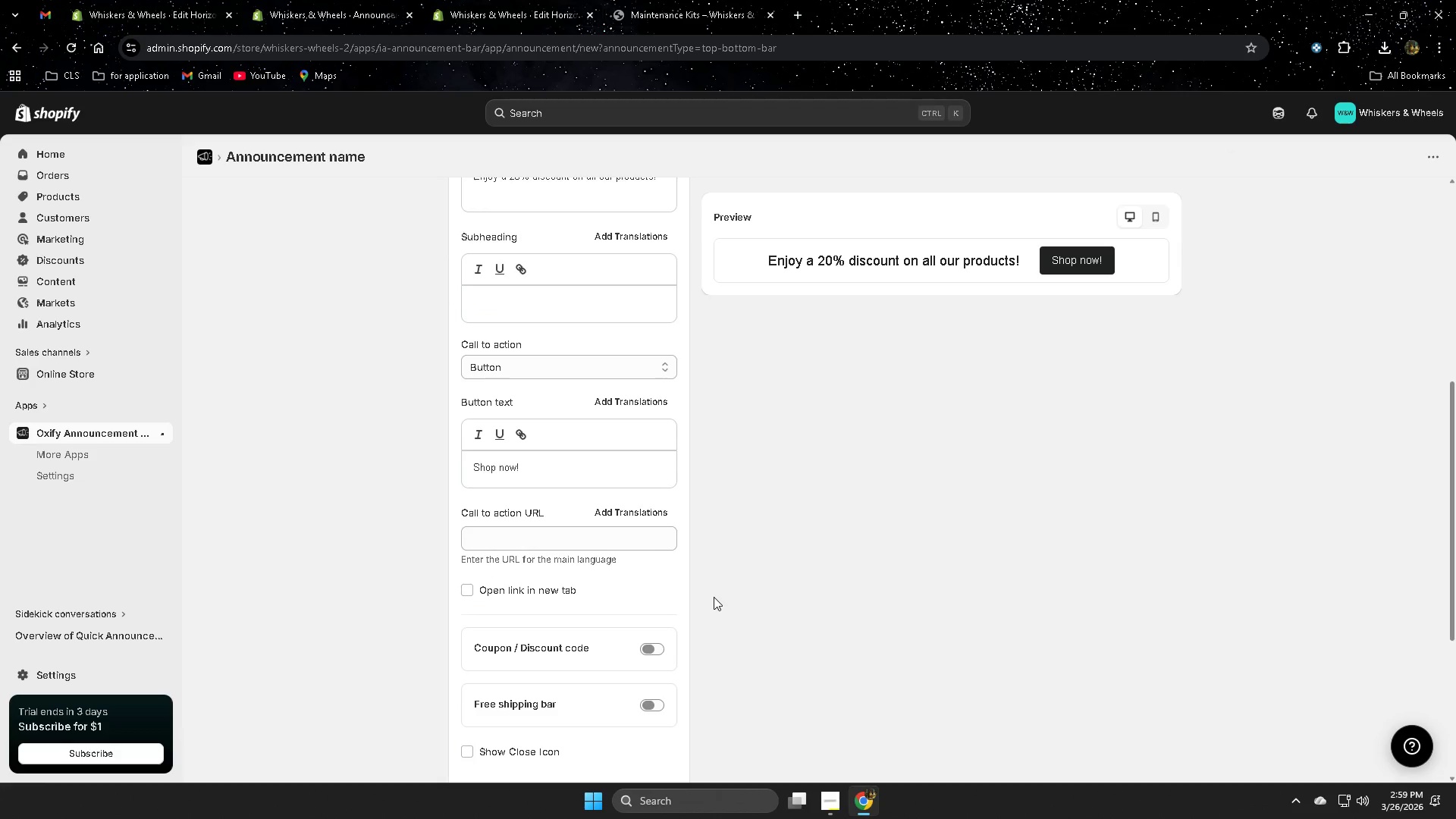 
wait(12.88)
 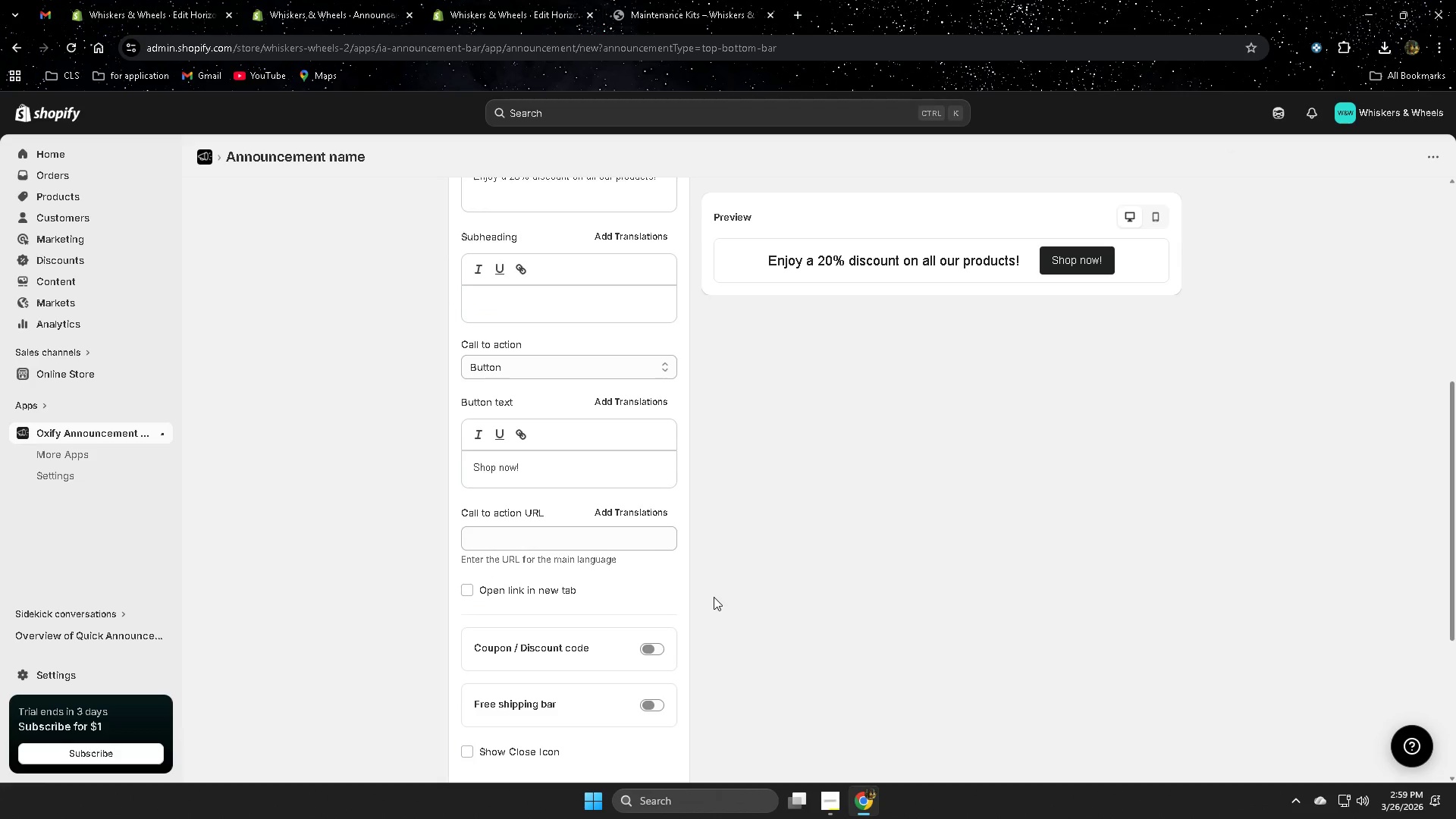 
scroll: coordinate [714, 597], scroll_direction: up, amount: 1.0
 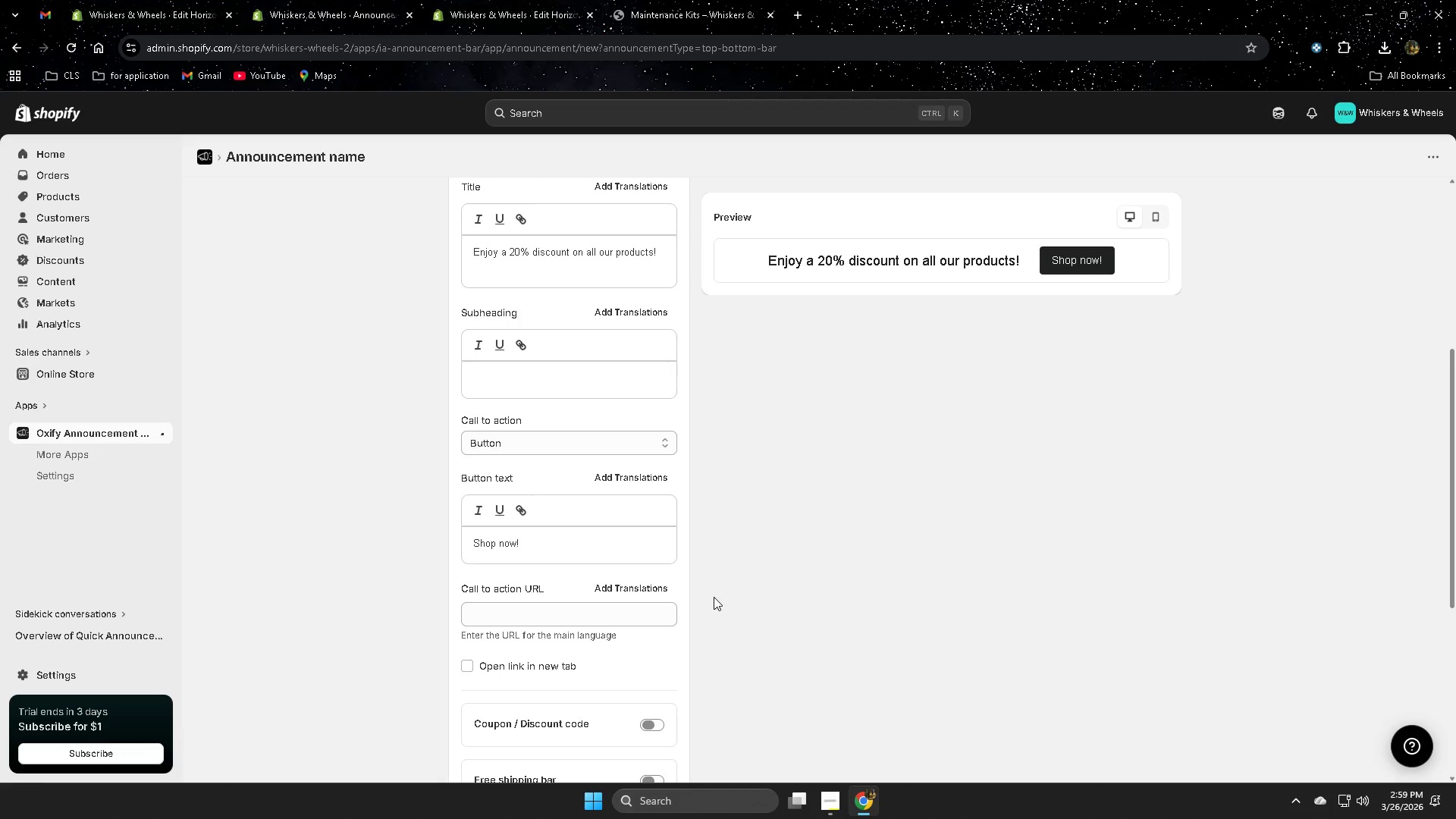 
wait(14.54)
 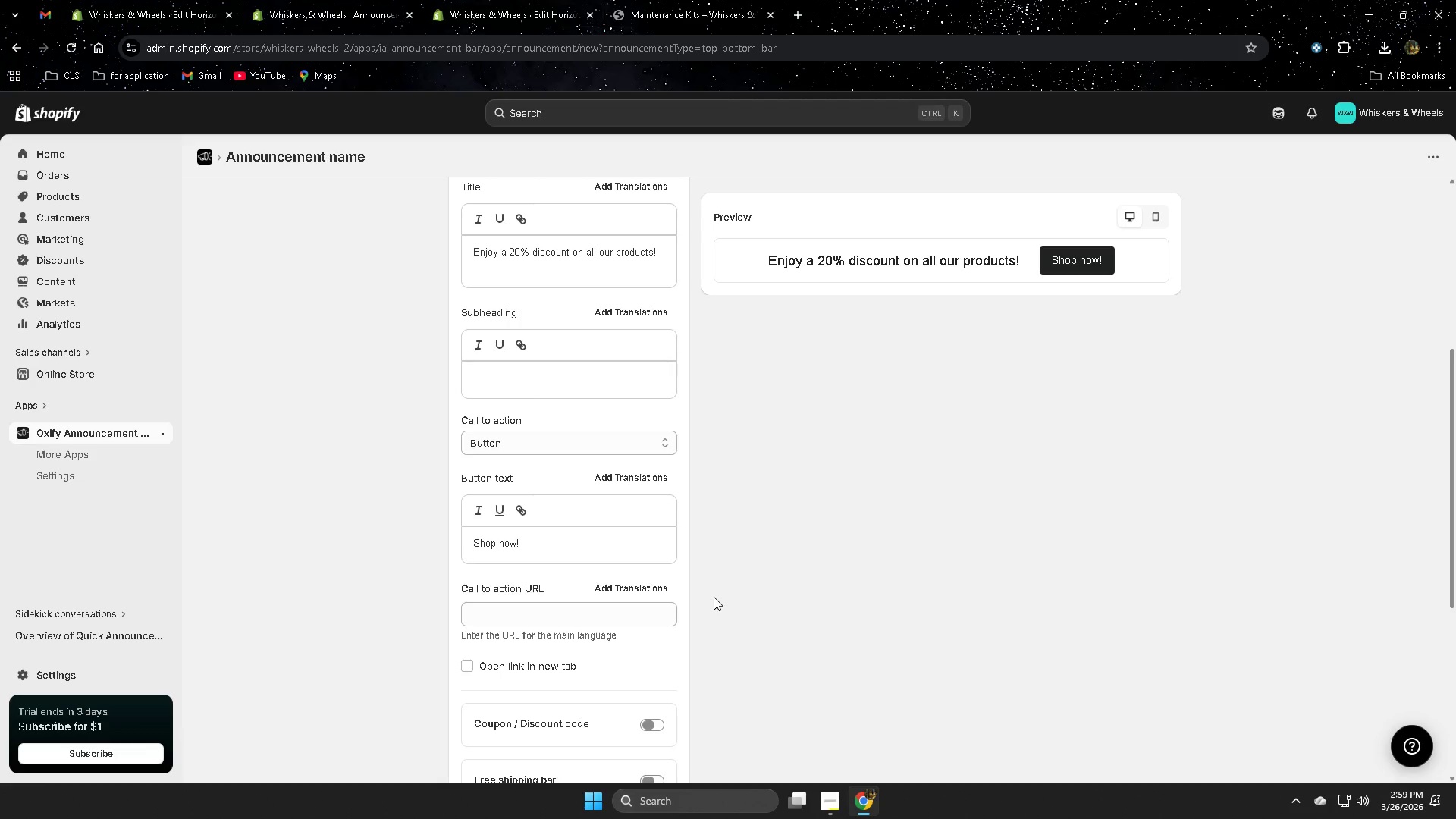 
scroll: coordinate [714, 597], scroll_direction: none, amount: 0.0
 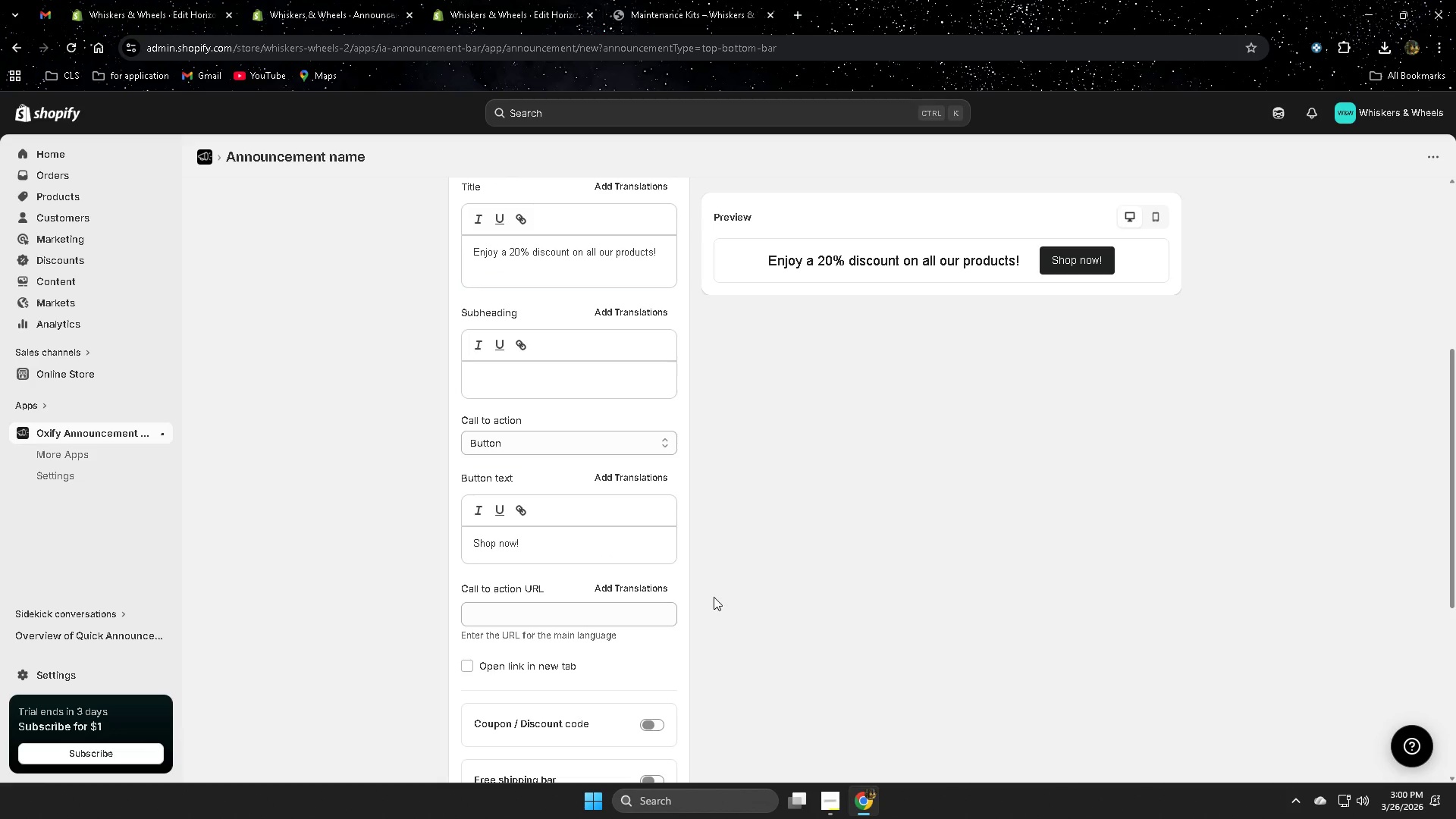 
scroll: coordinate [714, 597], scroll_direction: down, amount: 2.0
 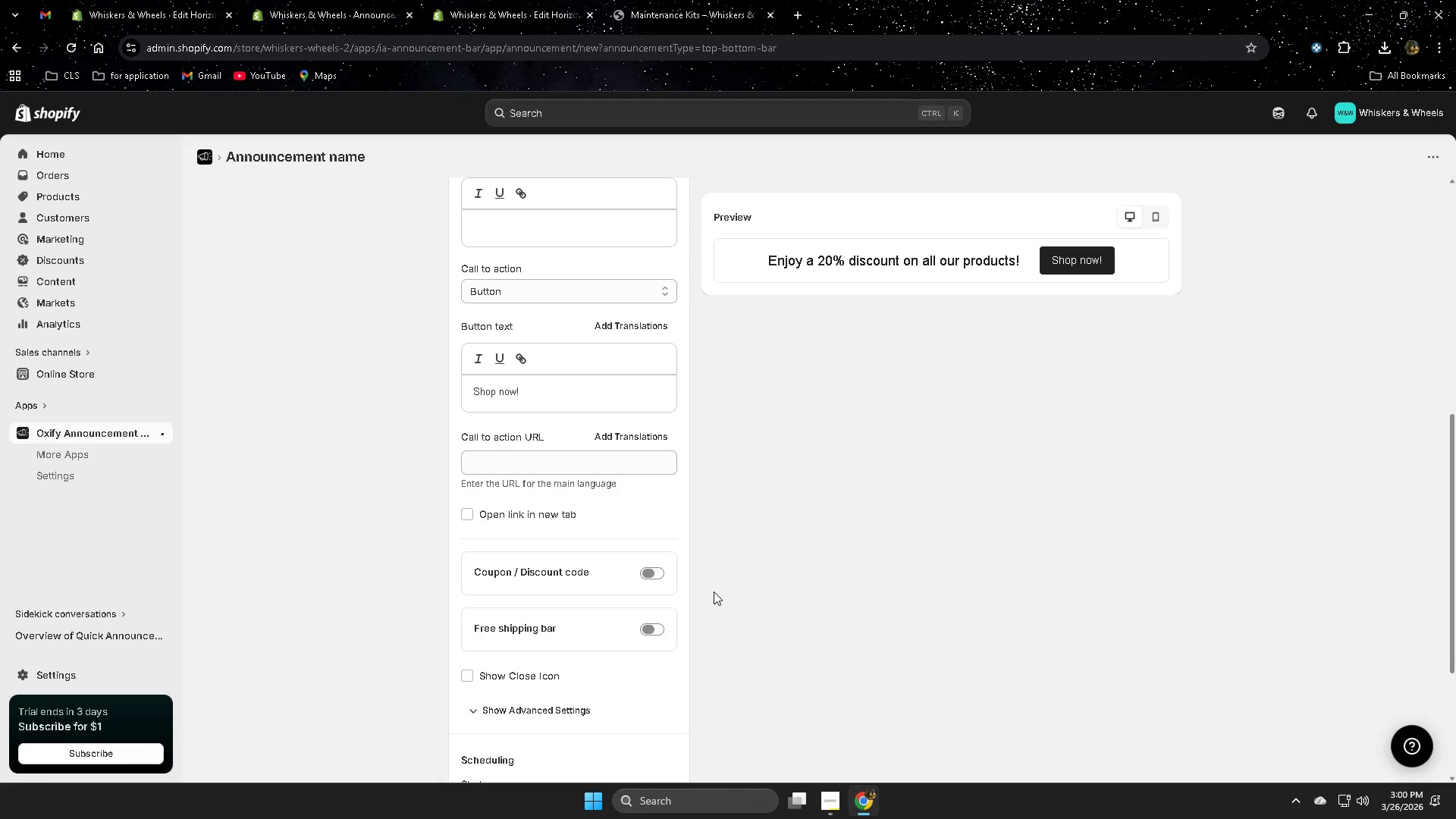 
wait(17.91)
 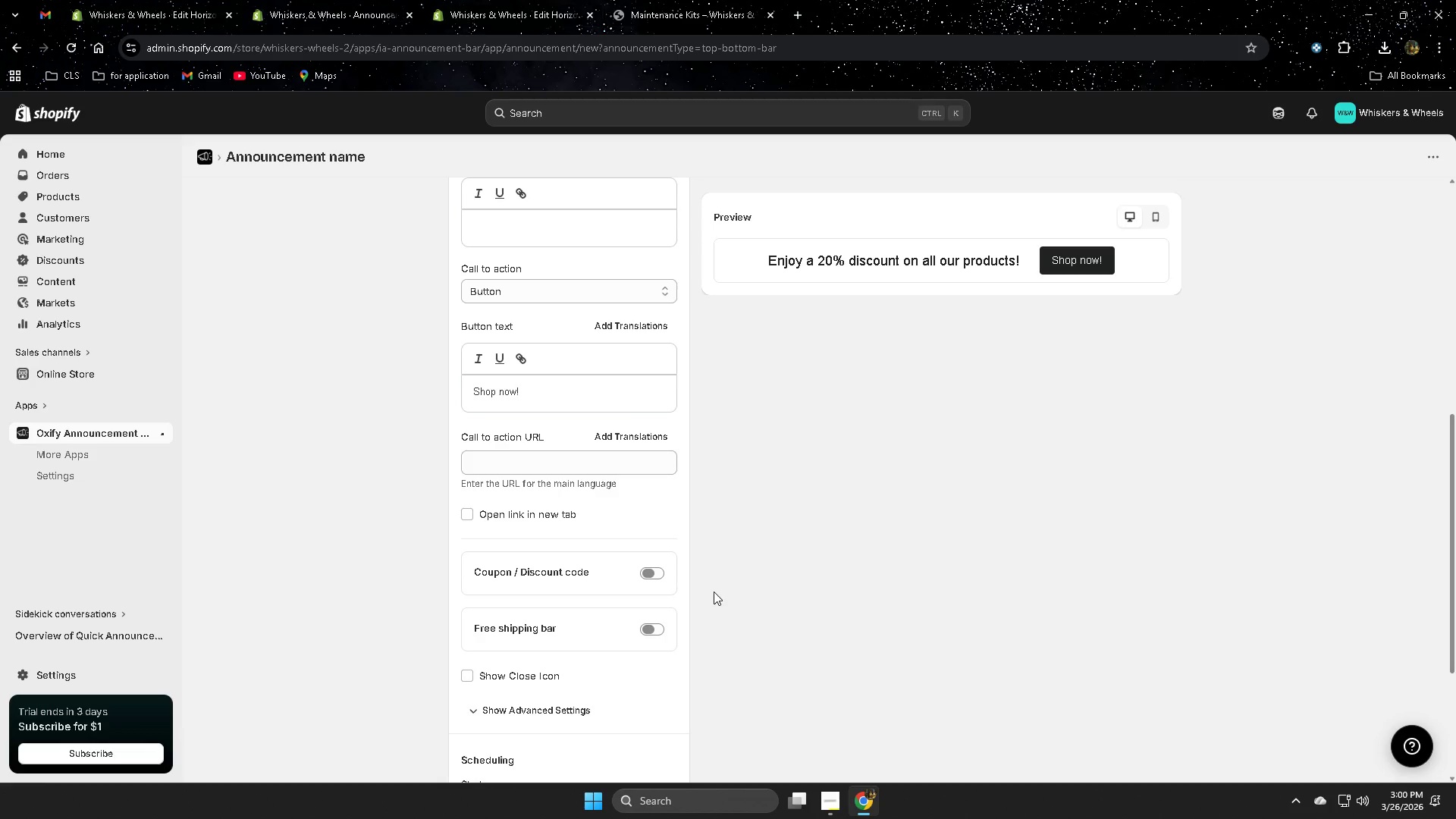 
scroll: coordinate [714, 592], scroll_direction: up, amount: 1.0
 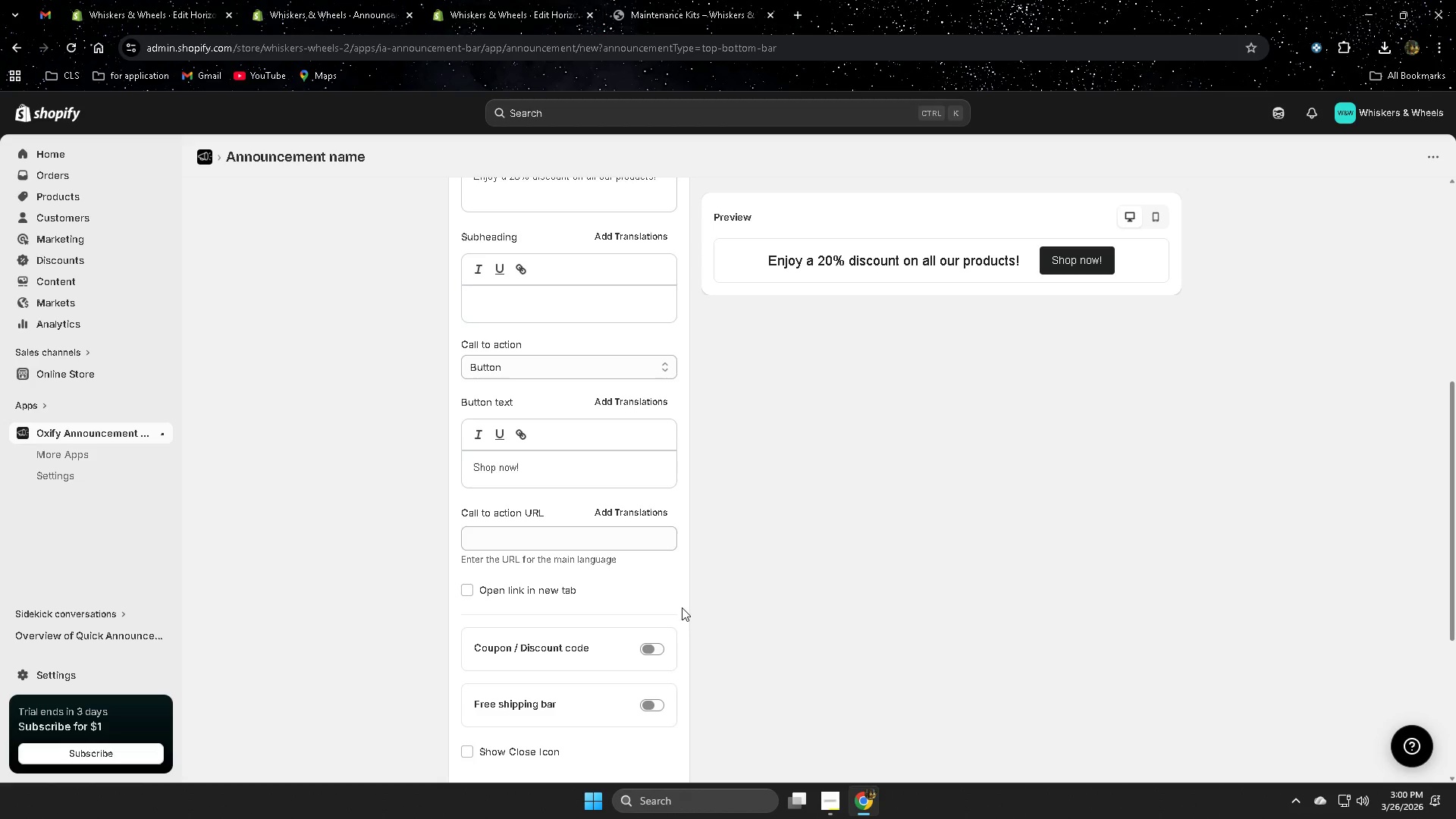 
wait(6.72)
 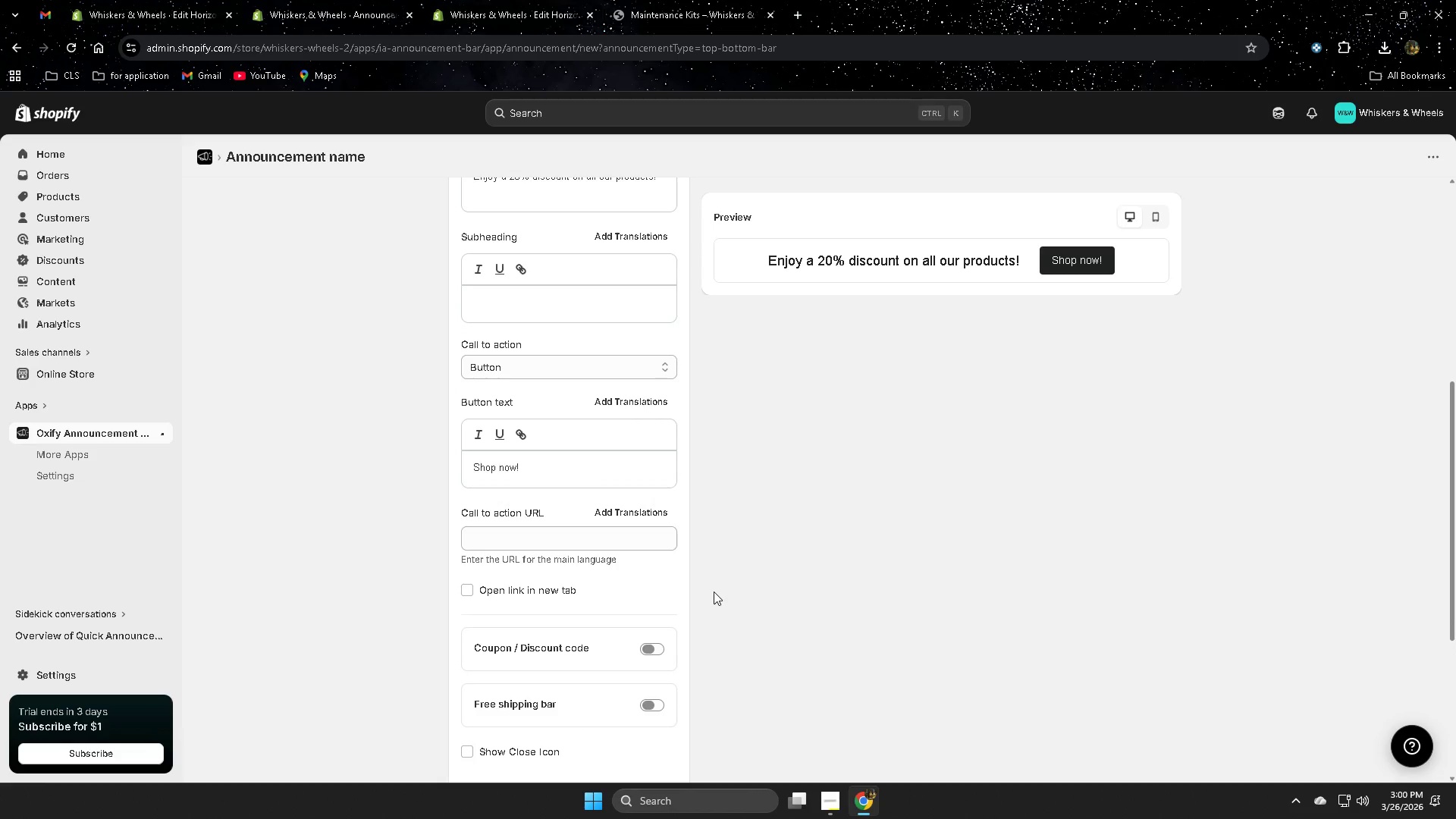 
scroll: coordinate [1002, 439], scroll_direction: up, amount: 10.0
 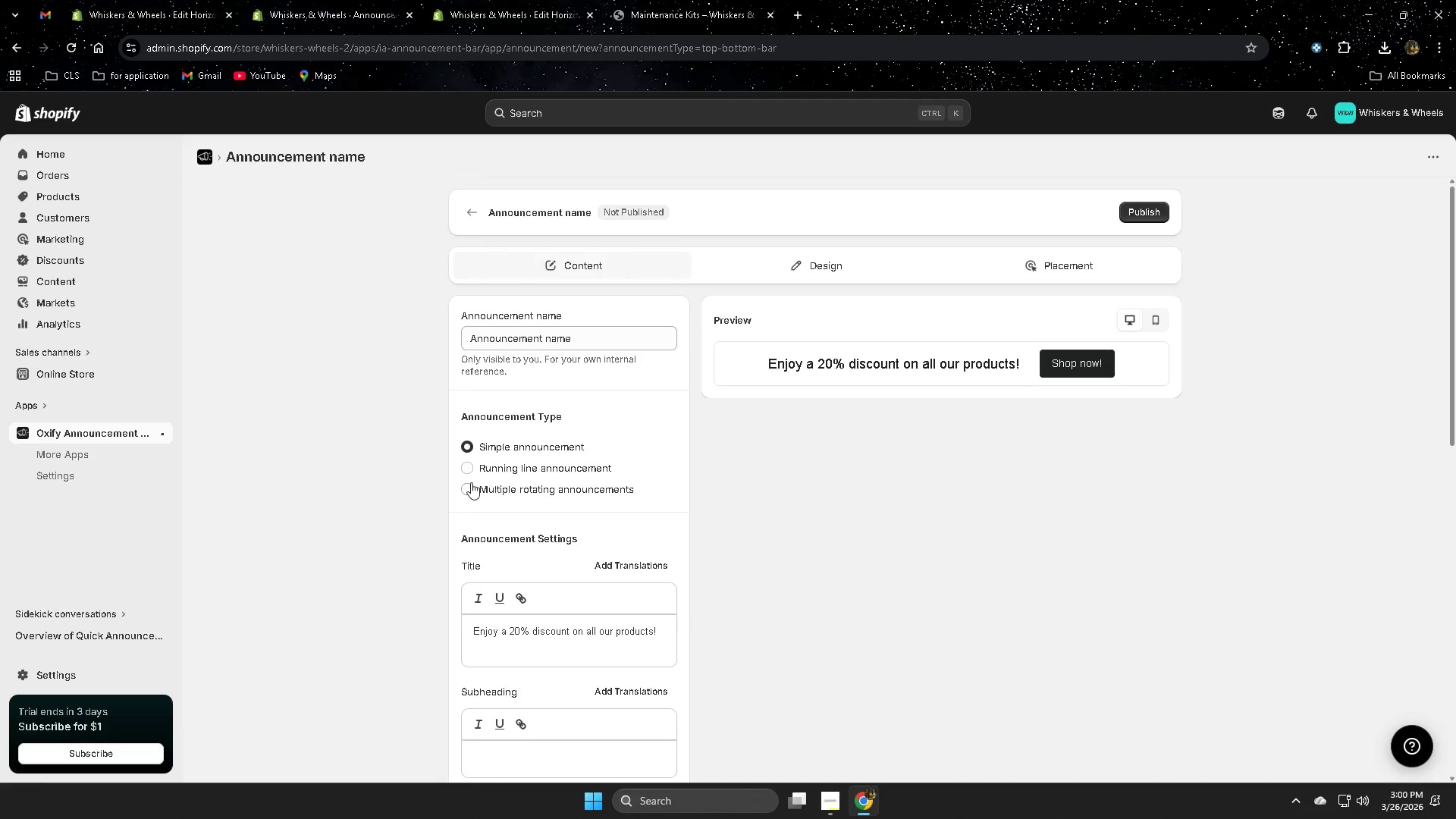 
scroll: coordinate [711, 657], scroll_direction: down, amount: 3.0
 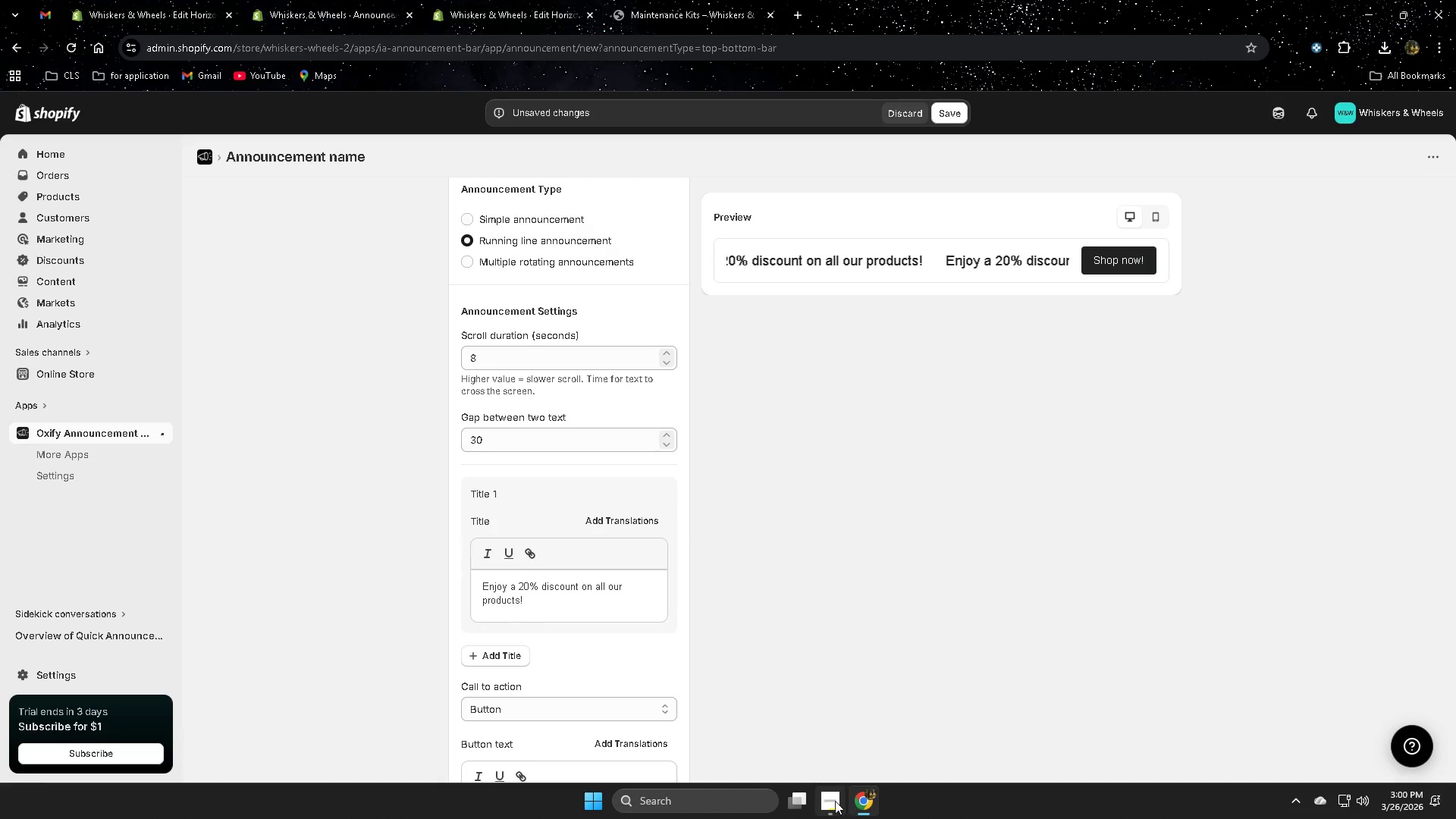 
left_click([834, 799])